 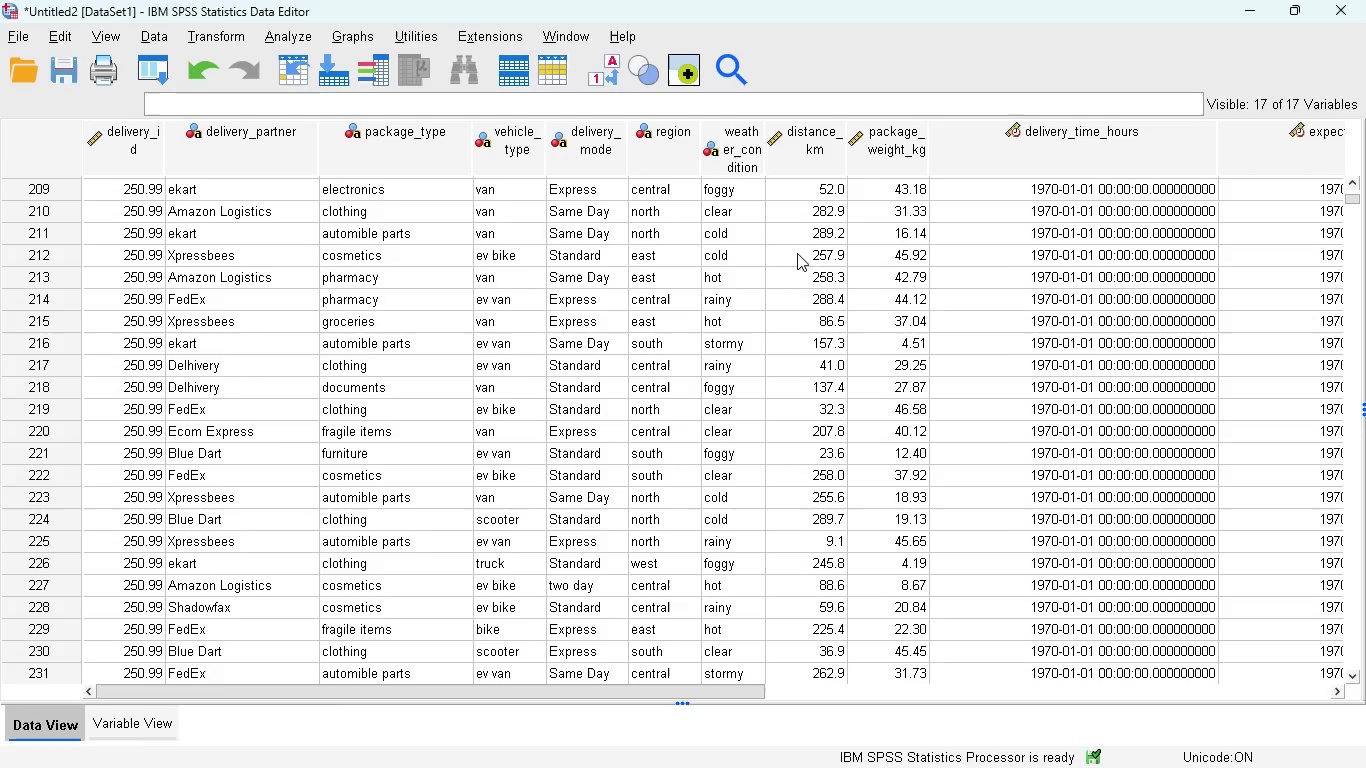 
left_click_drag(start_coordinate=[631, 692], to_coordinate=[666, 694])
 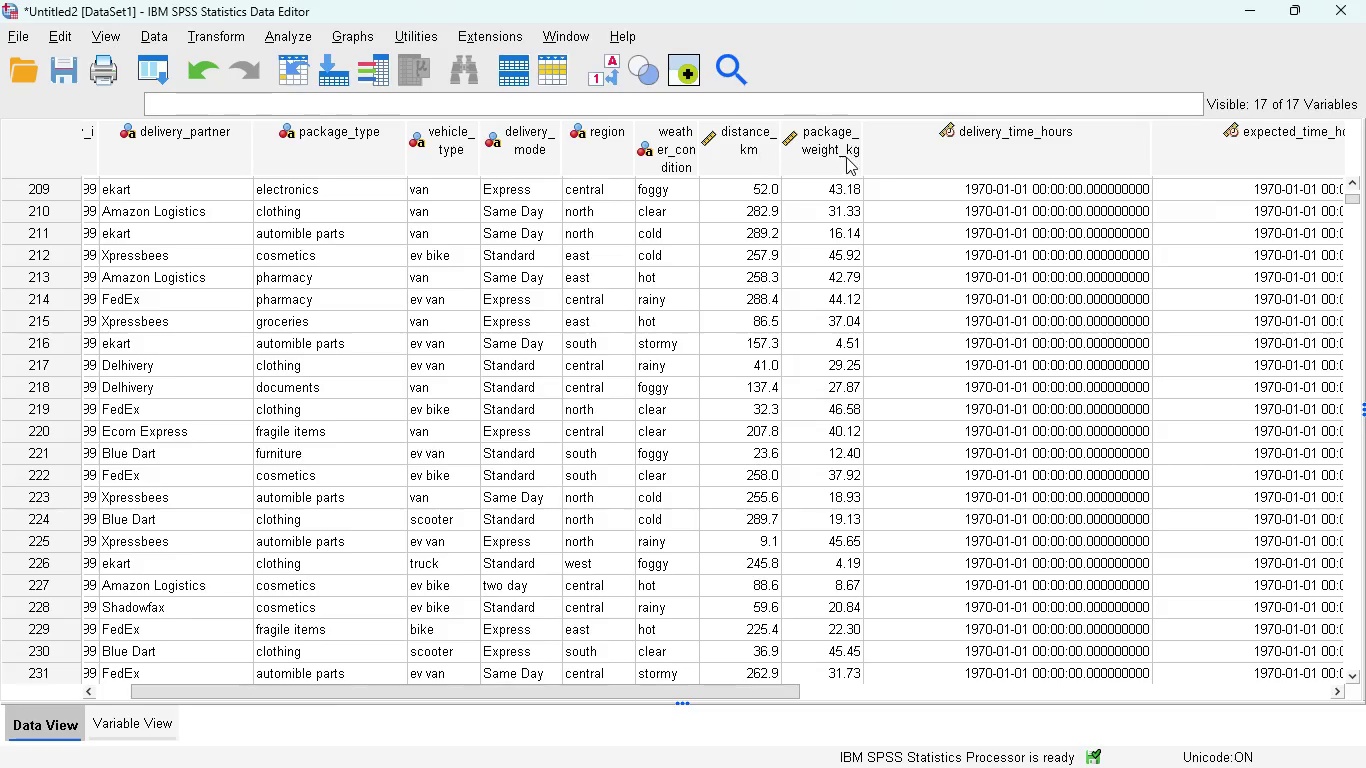 
wait(5.31)
 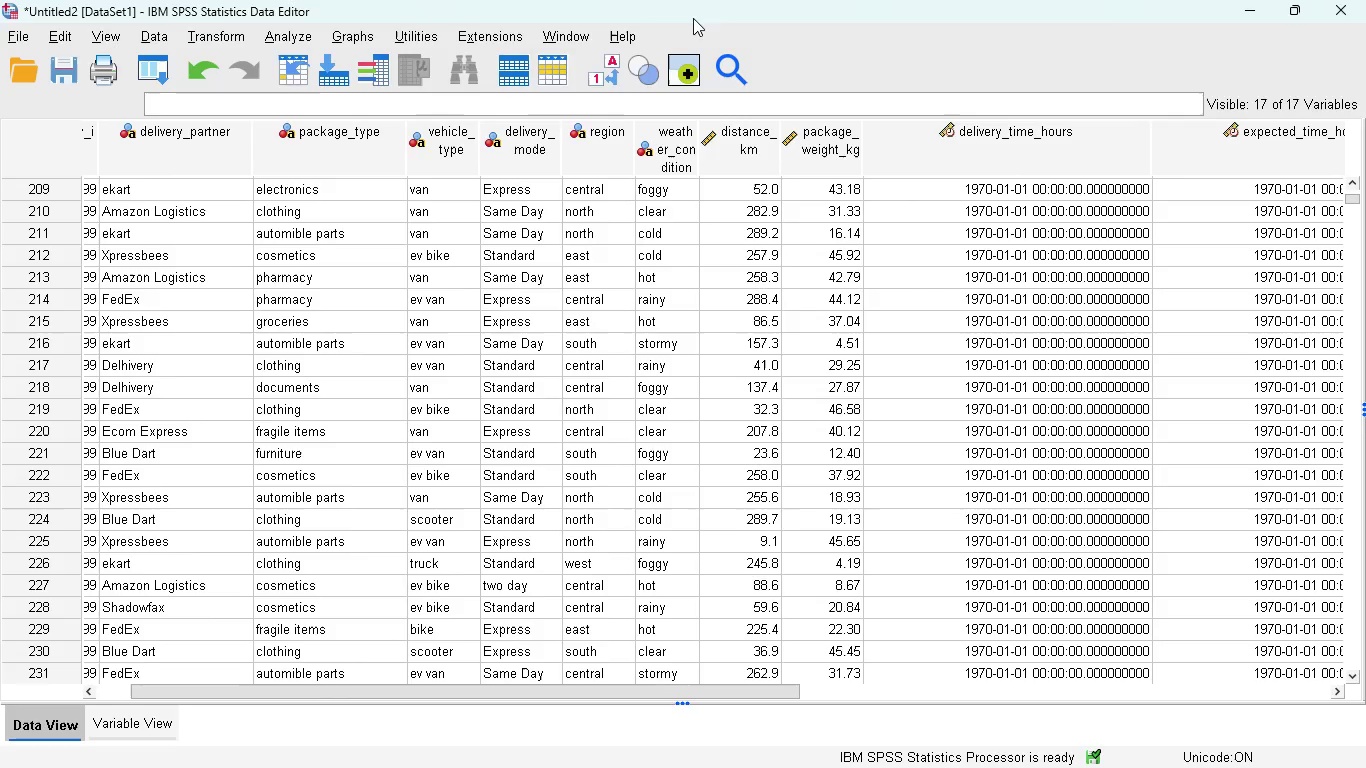 
scroll: coordinate [604, 492], scroll_direction: down, amount: 1.0
 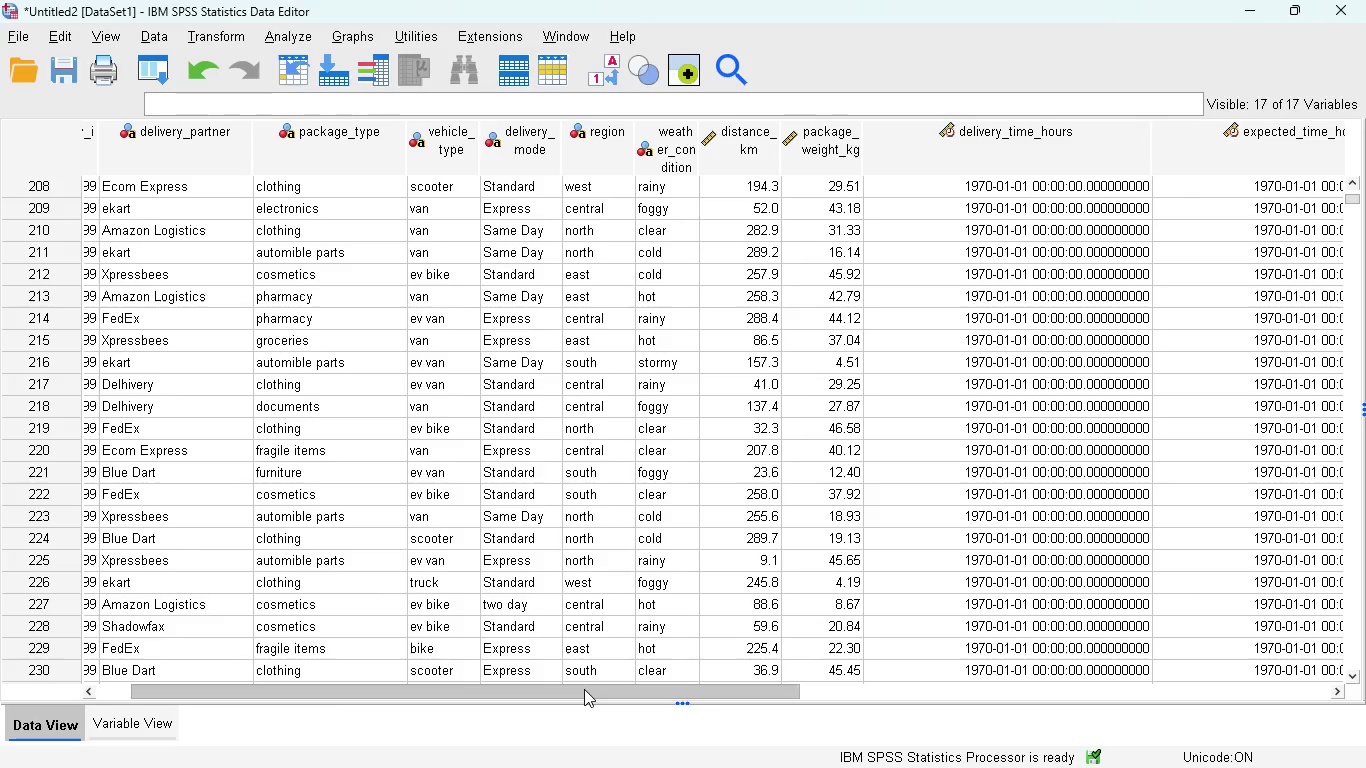 
left_click_drag(start_coordinate=[584, 689], to_coordinate=[140, 632])
 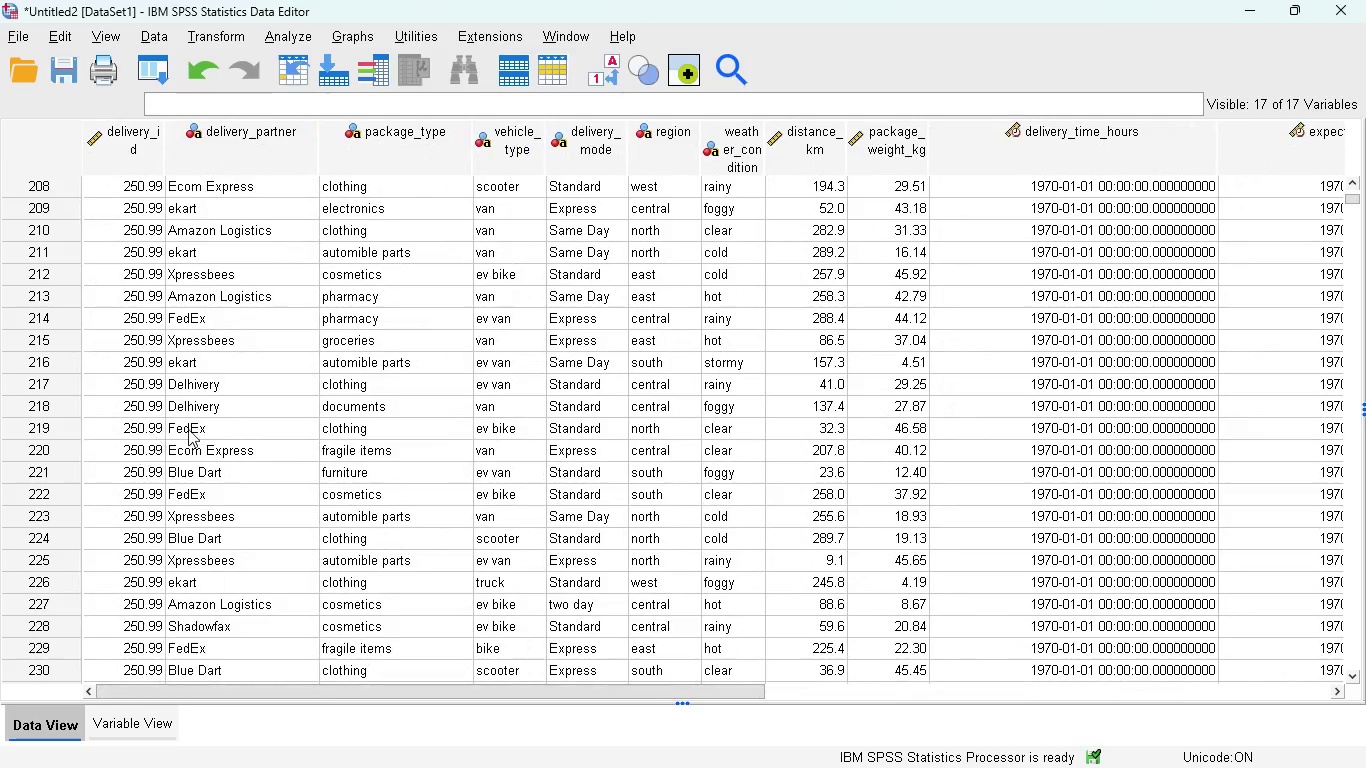 
scroll: coordinate [193, 429], scroll_direction: down, amount: 5.0
 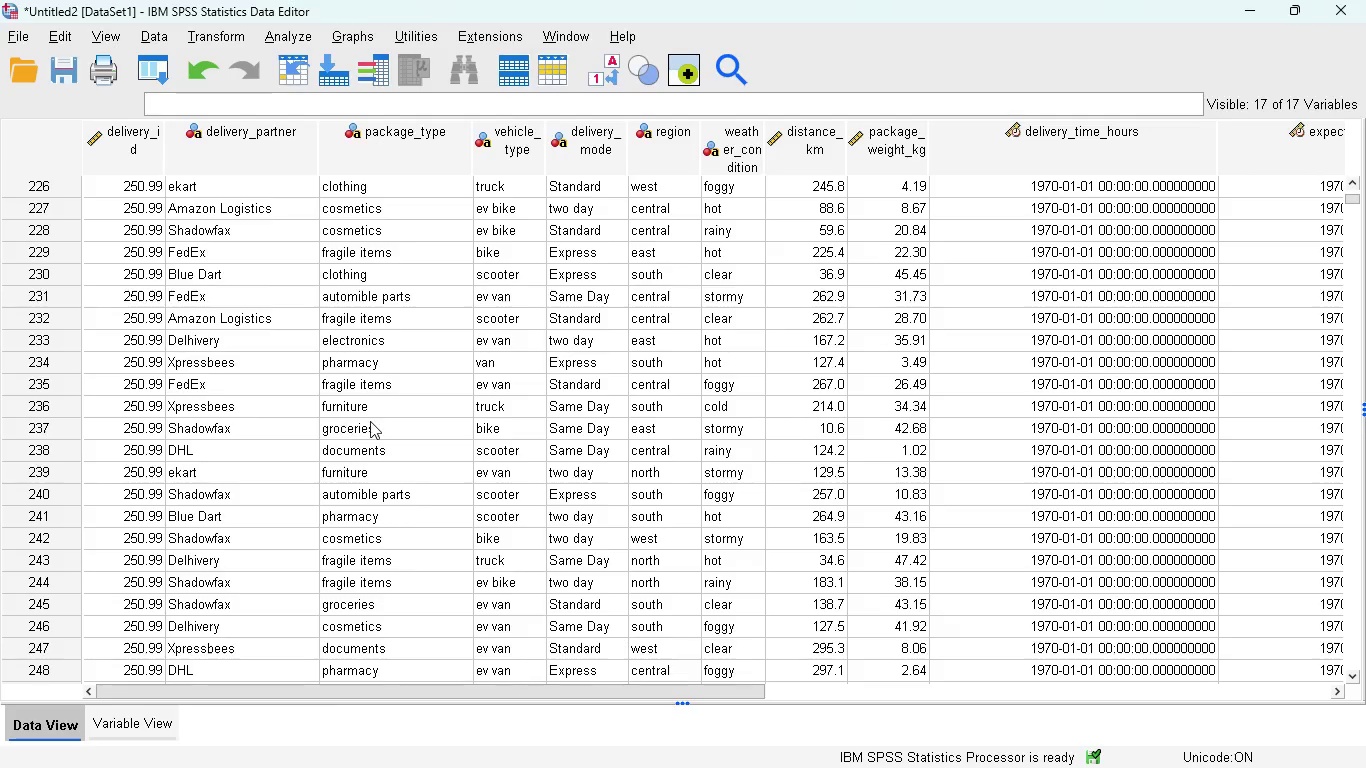 
wait(9.82)
 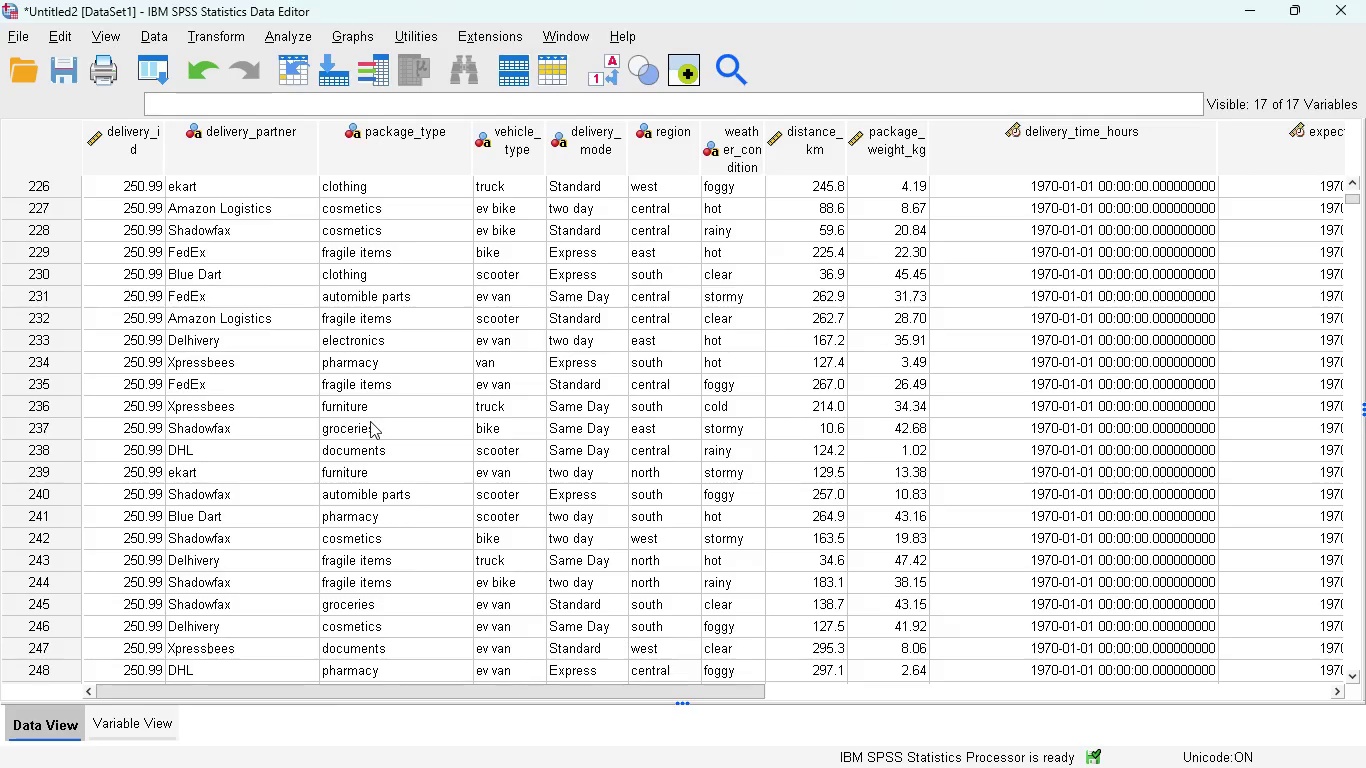 
left_click([127, 724])
 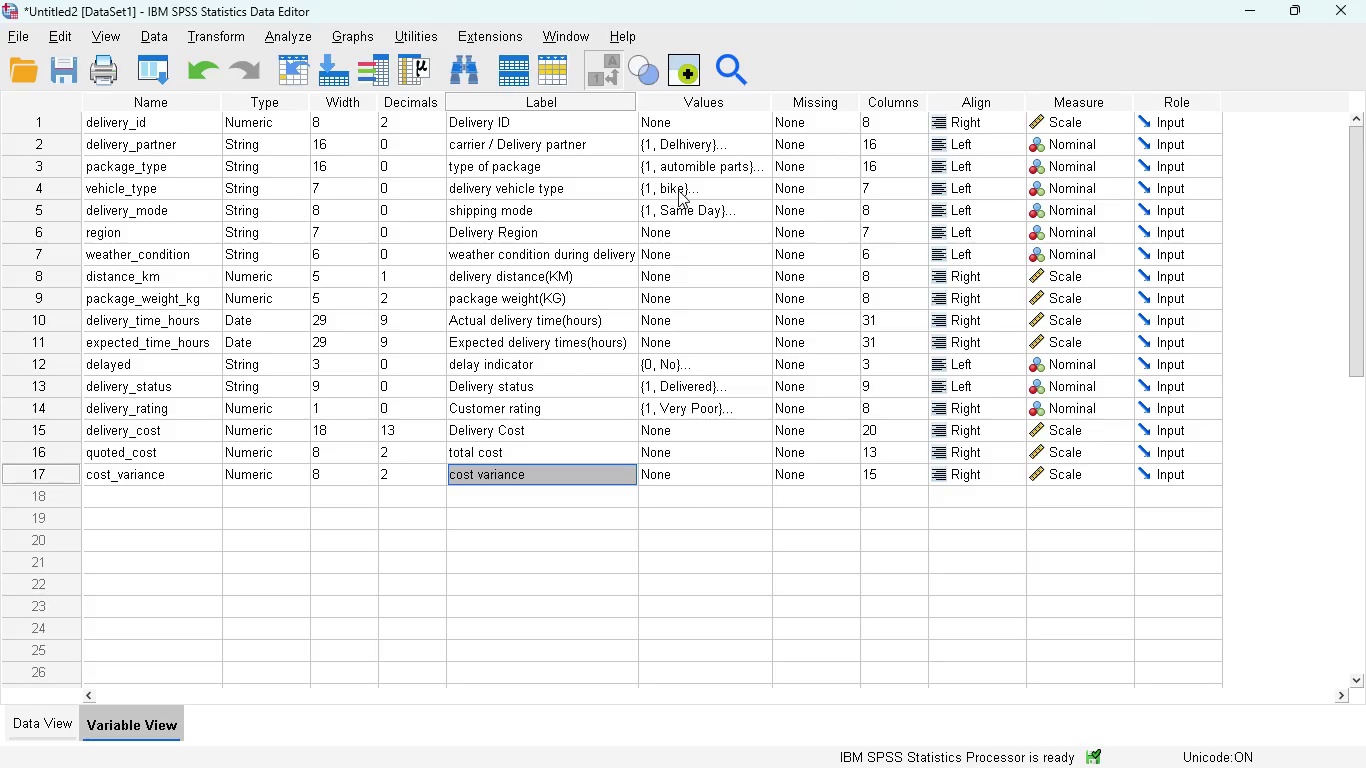 
left_click([693, 183])
 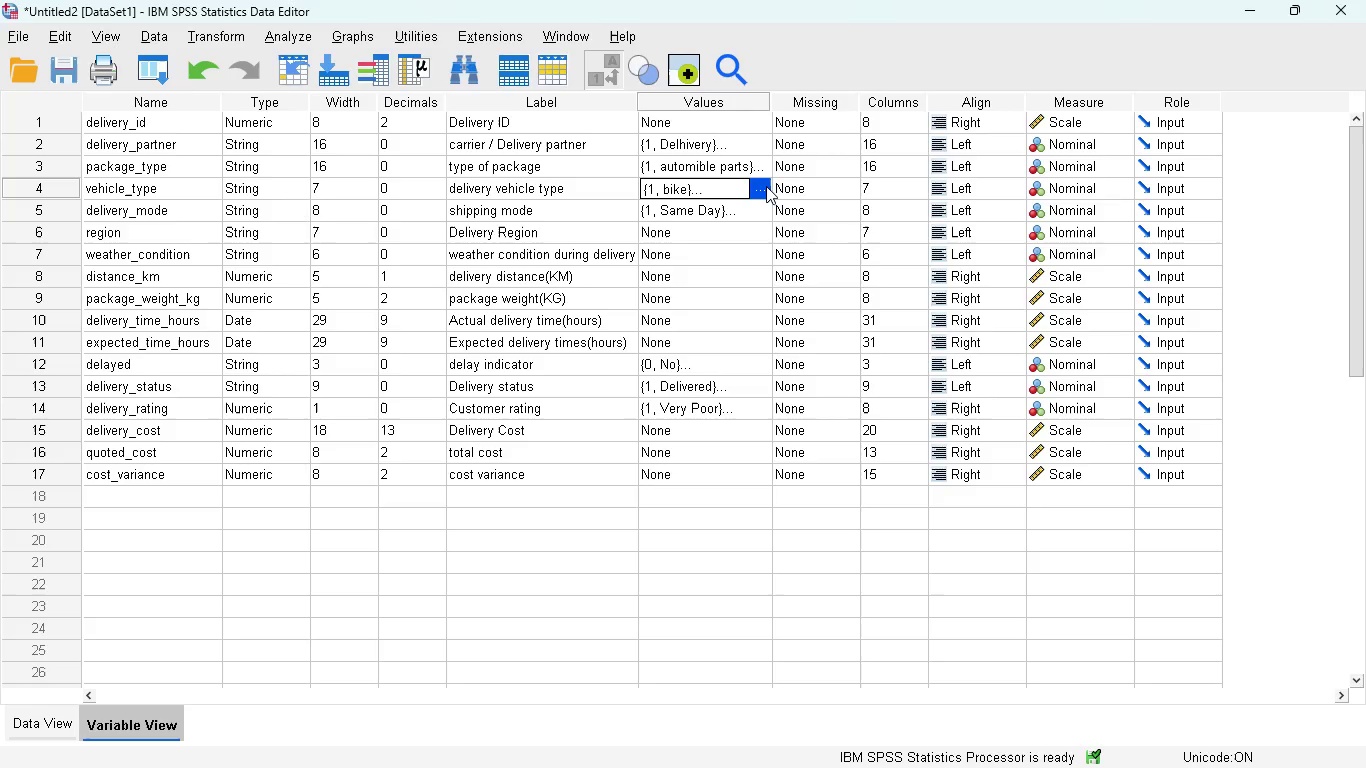 
left_click([766, 186])
 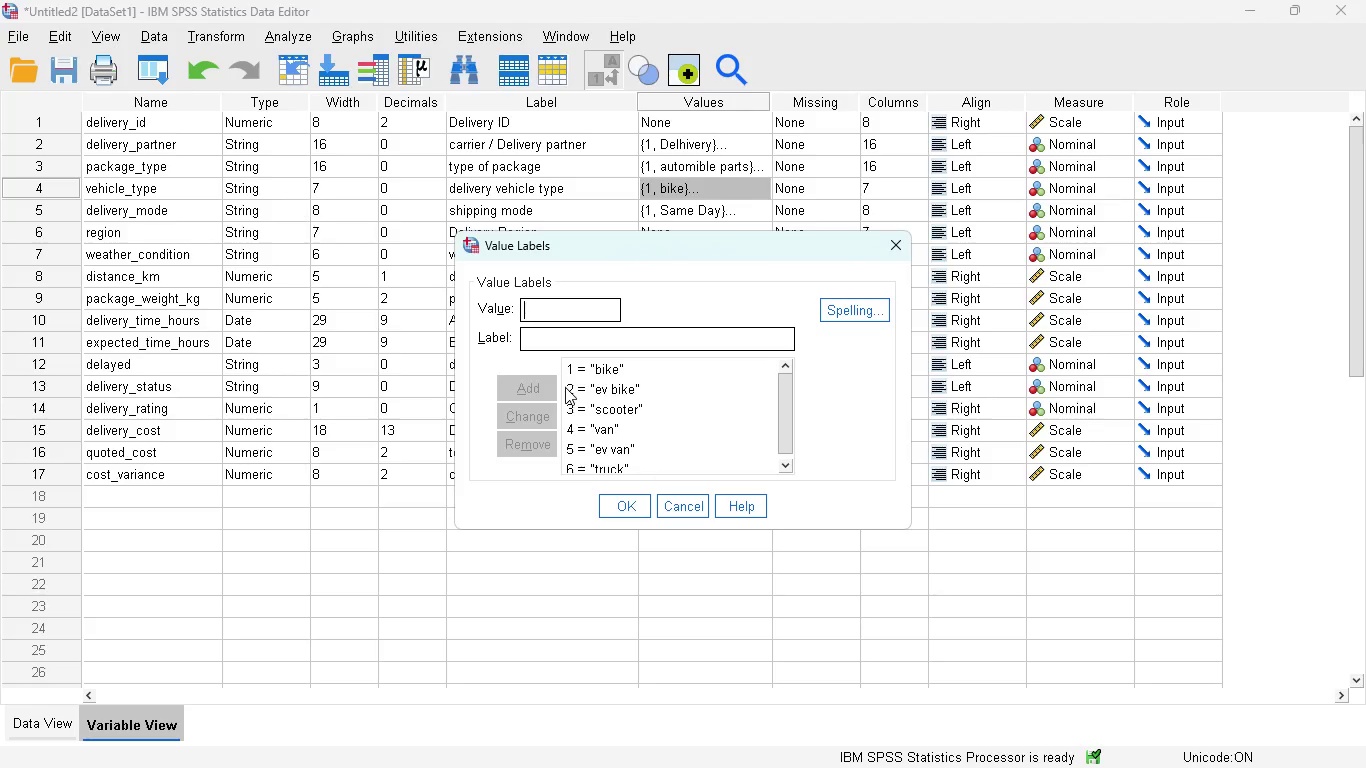 
left_click([600, 386])
 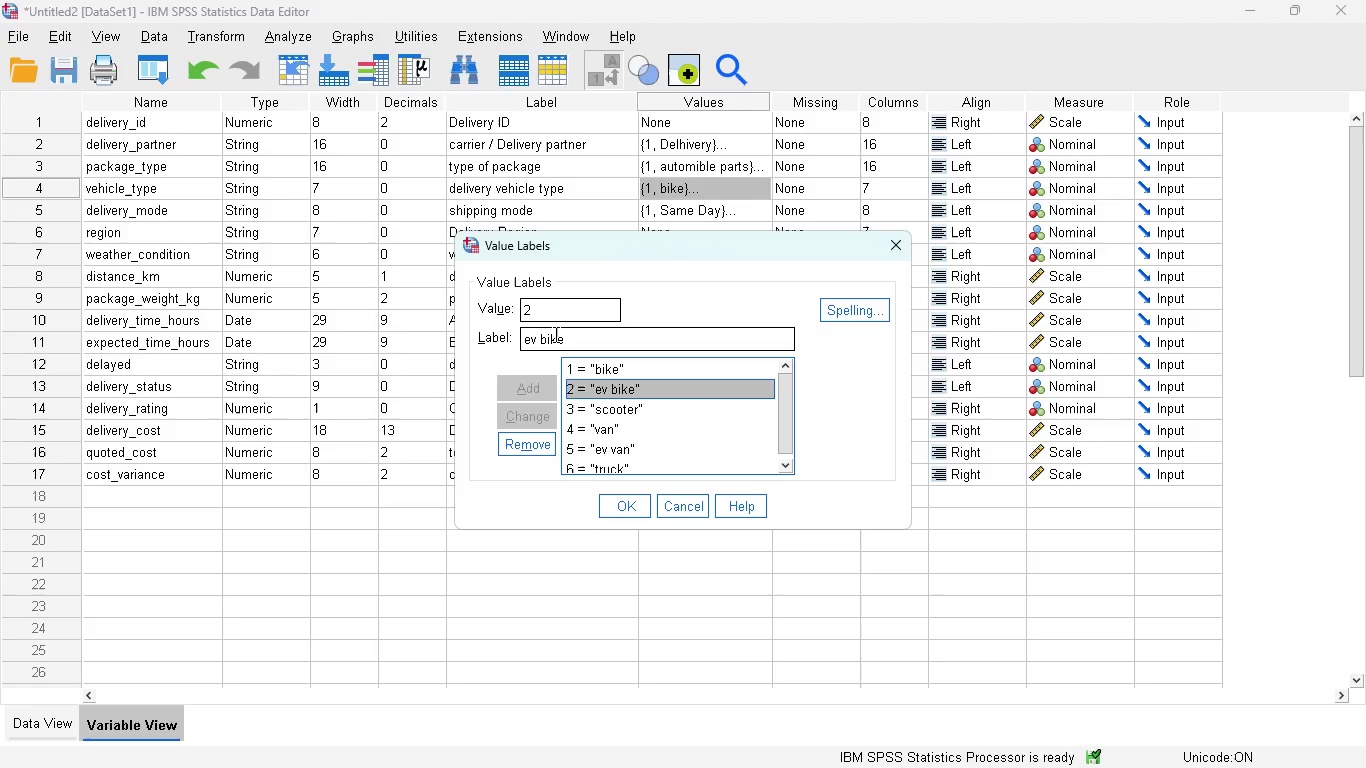 
left_click([567, 334])
 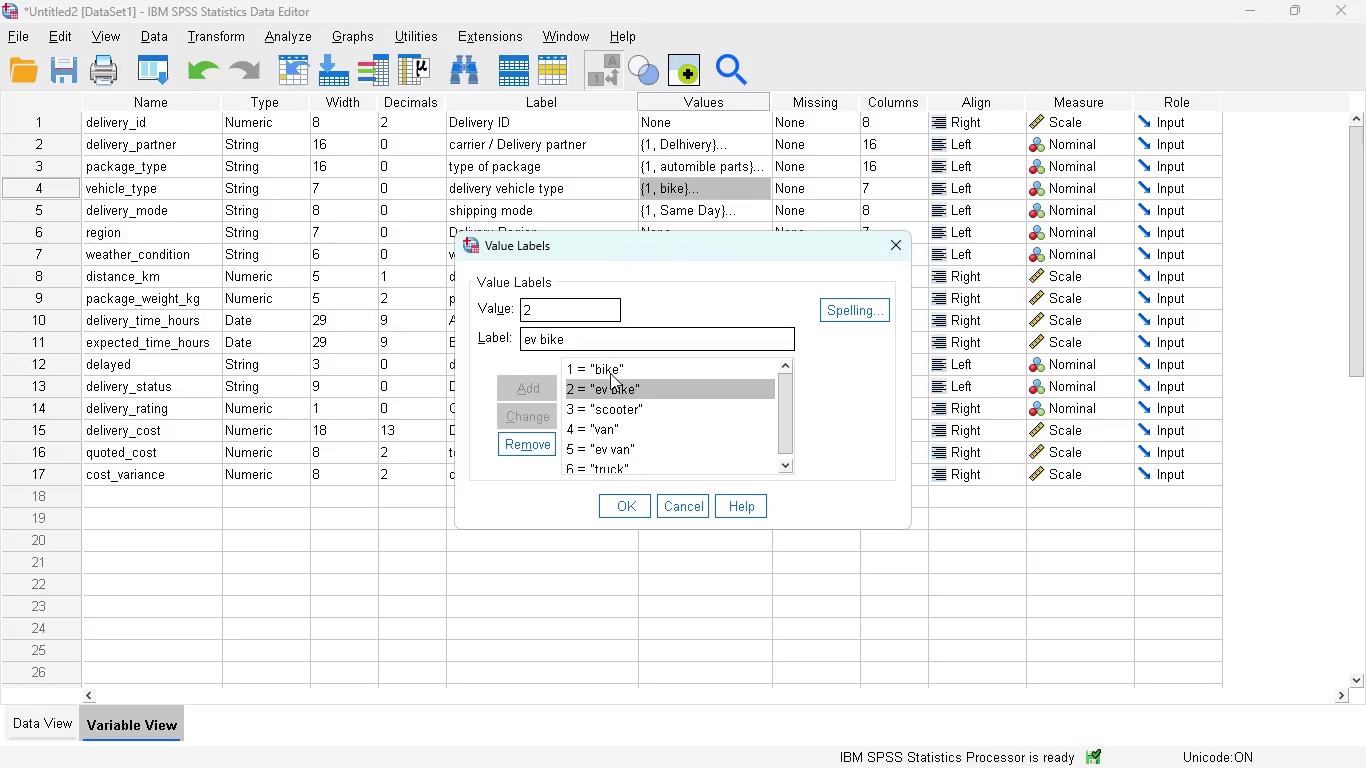 
left_click([610, 373])
 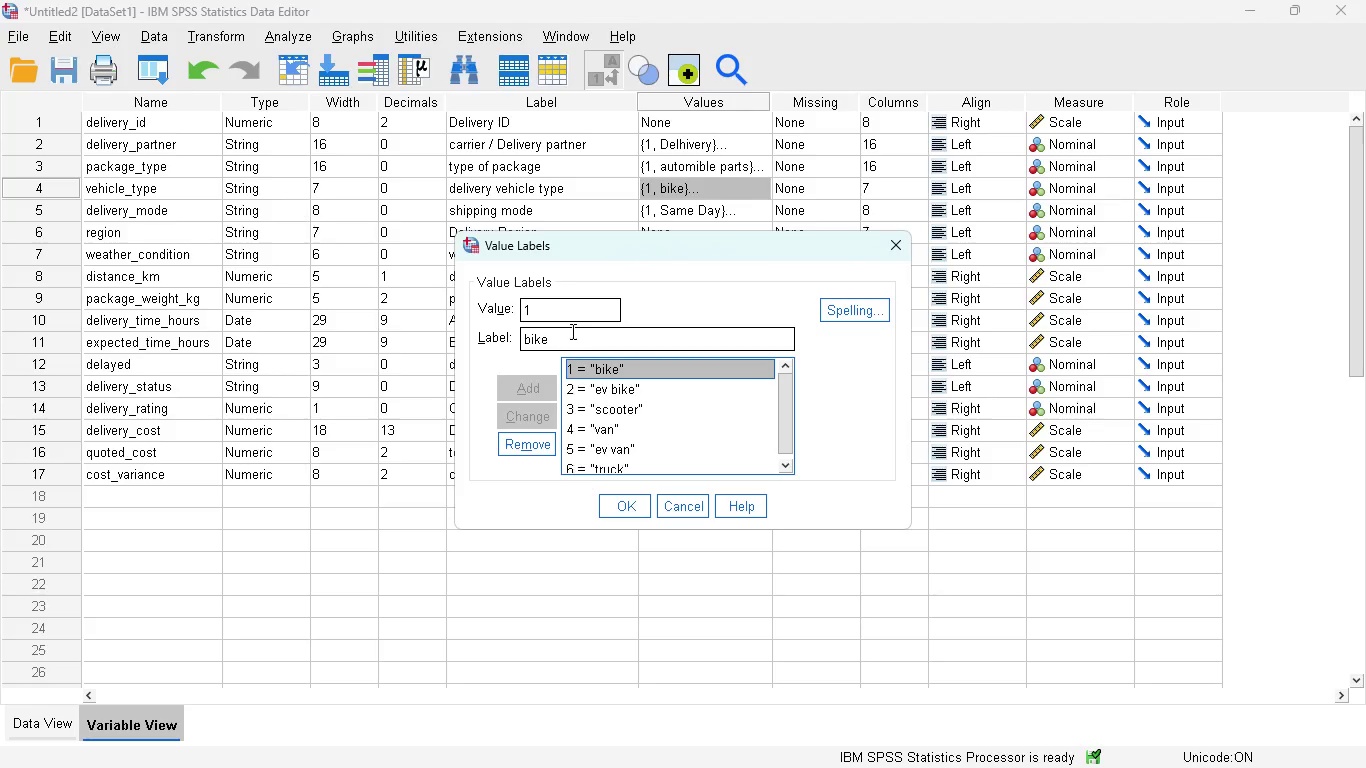 
left_click([571, 331])
 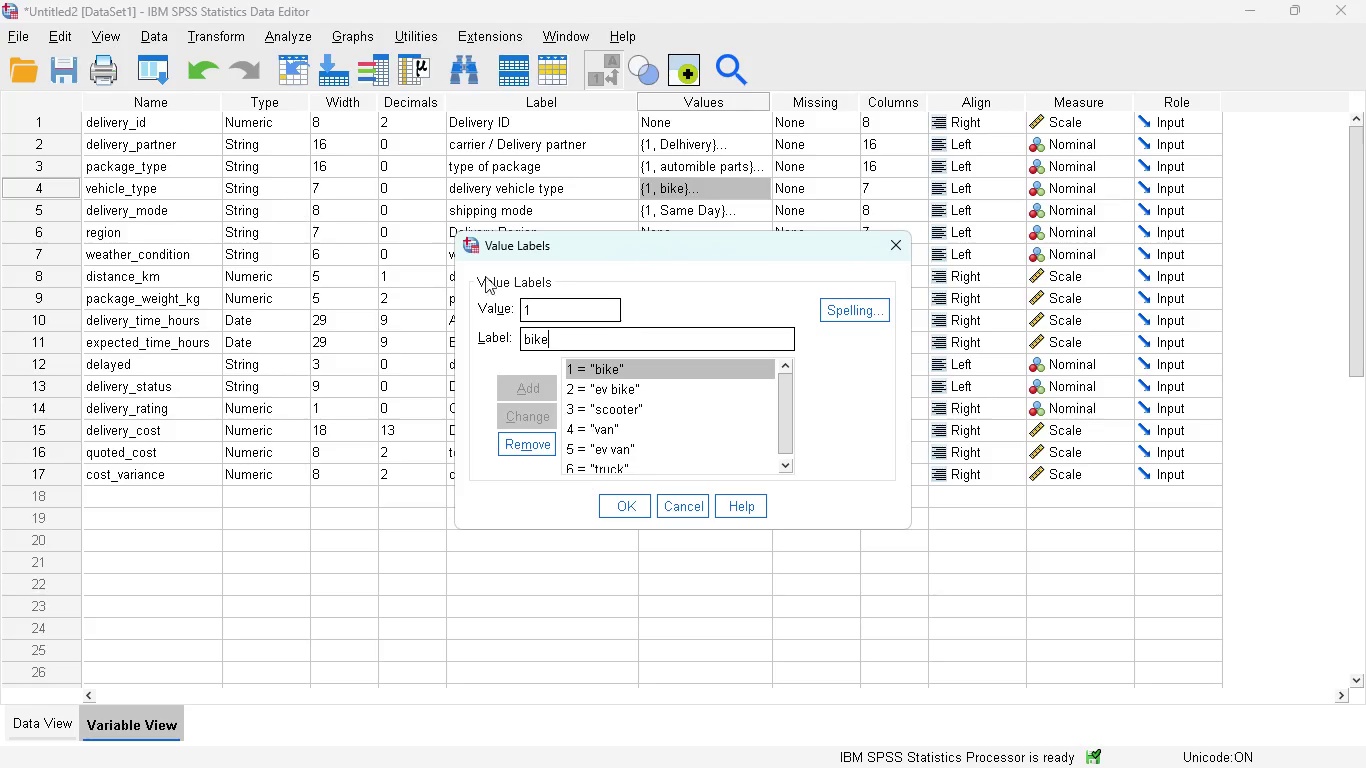 
key(Control+A)
 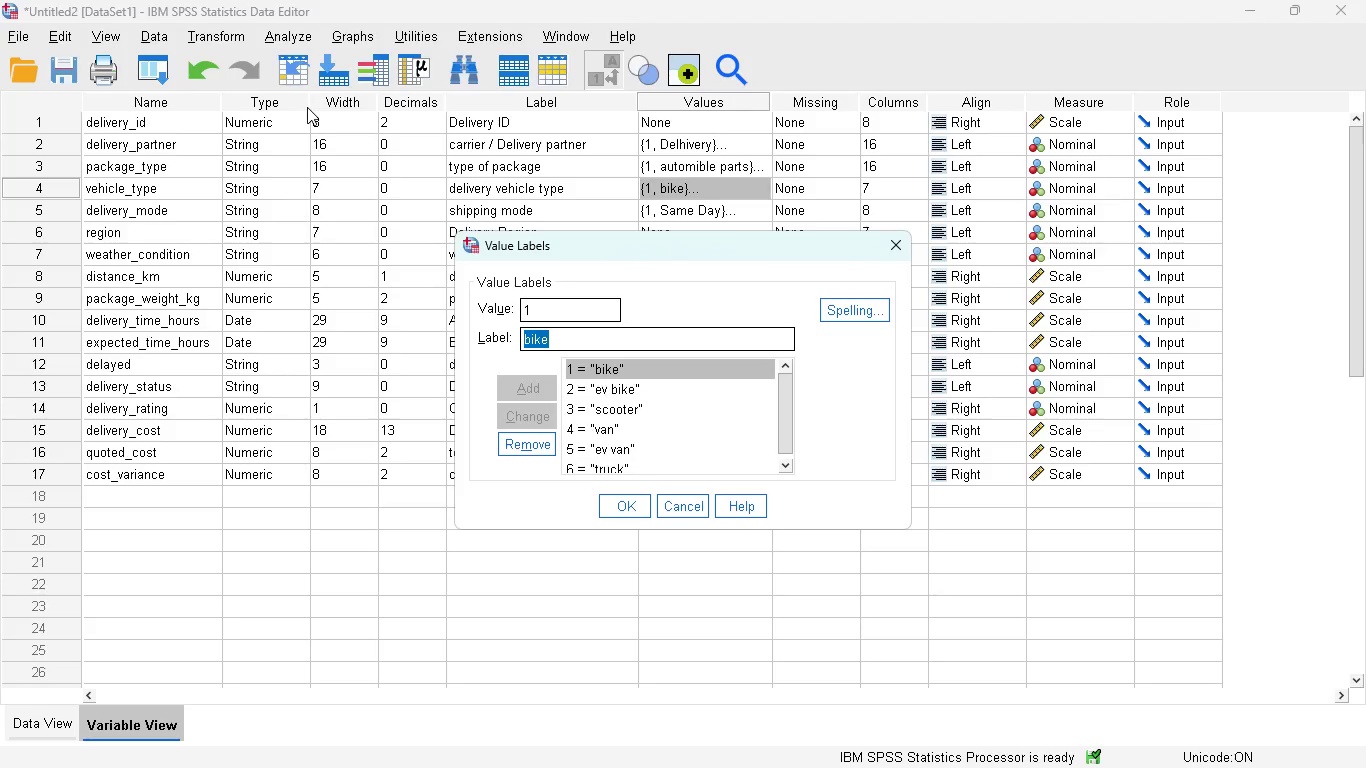 
type(Bieke)
 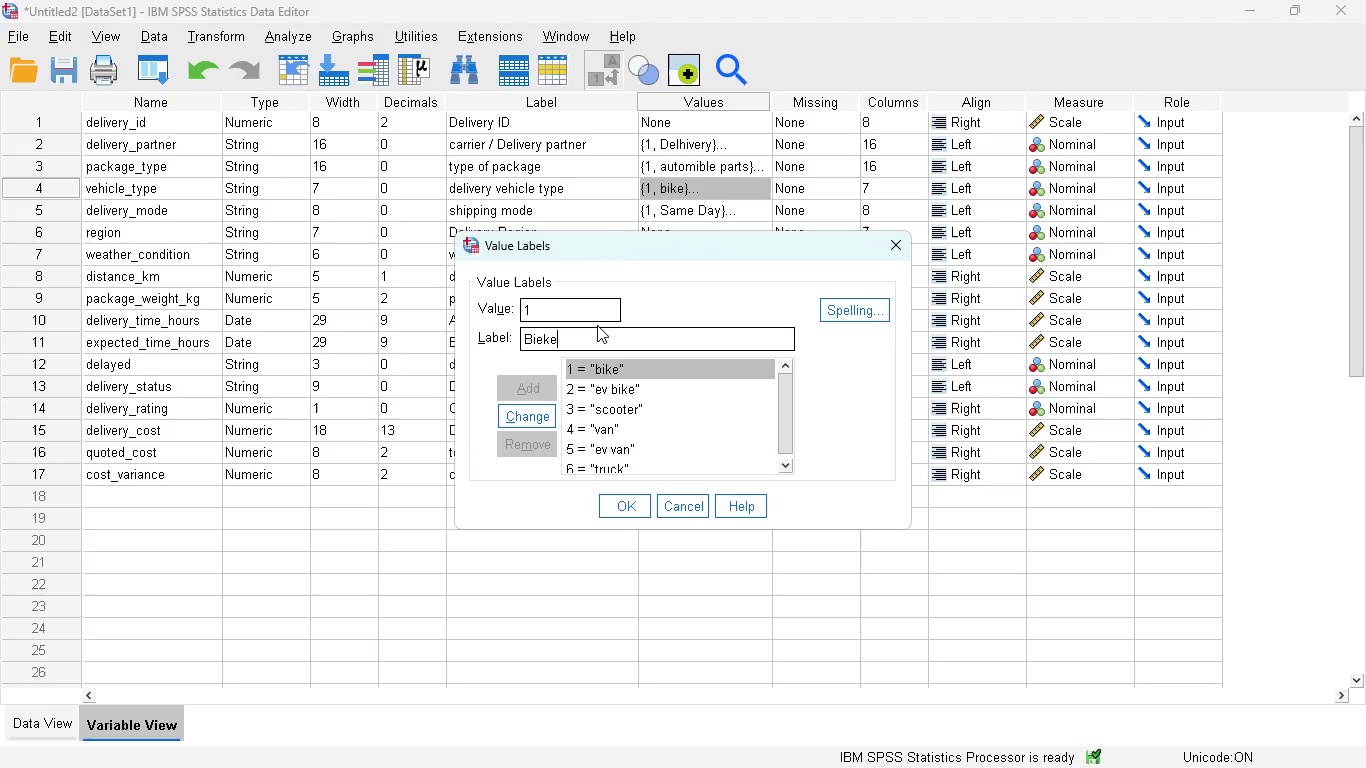 
key(Backspace)
key(Backspace)
key(Backspace)
type(ke)
 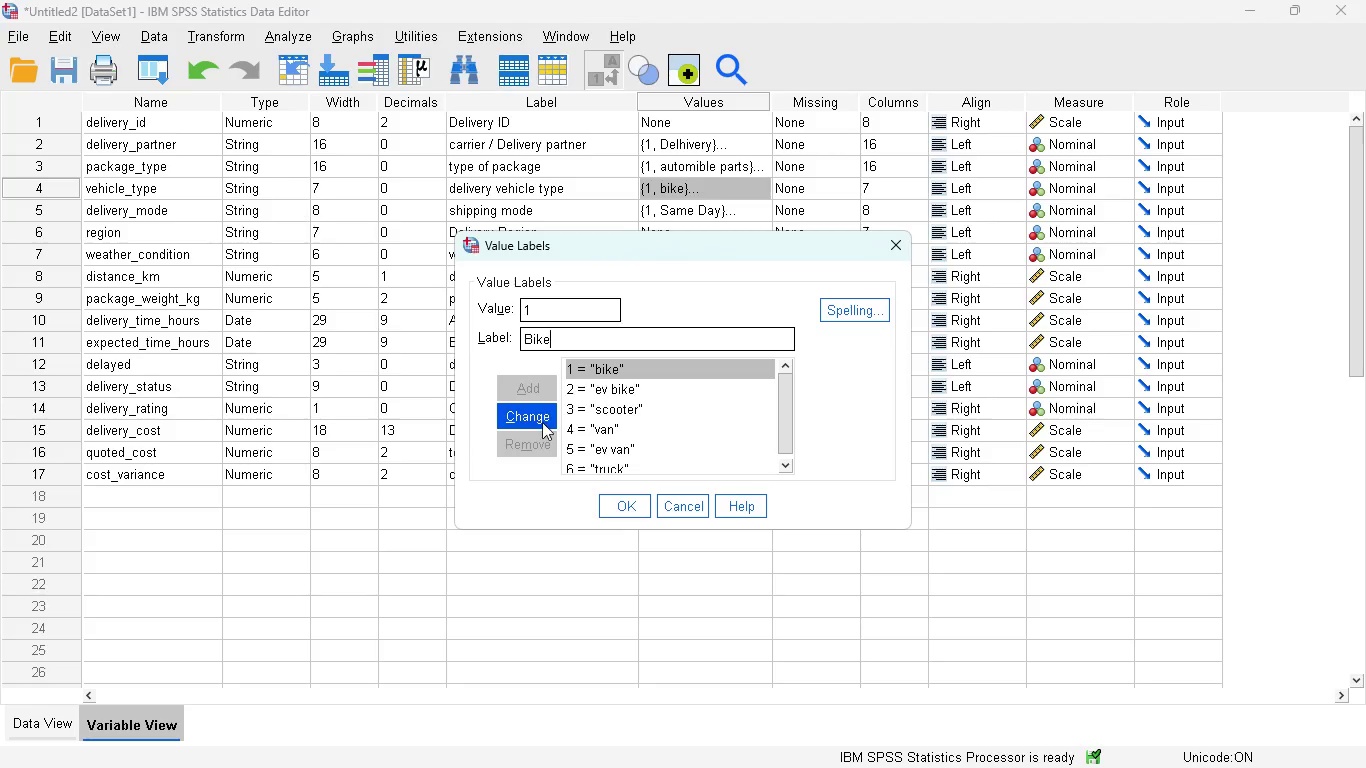 
left_click([541, 426])
 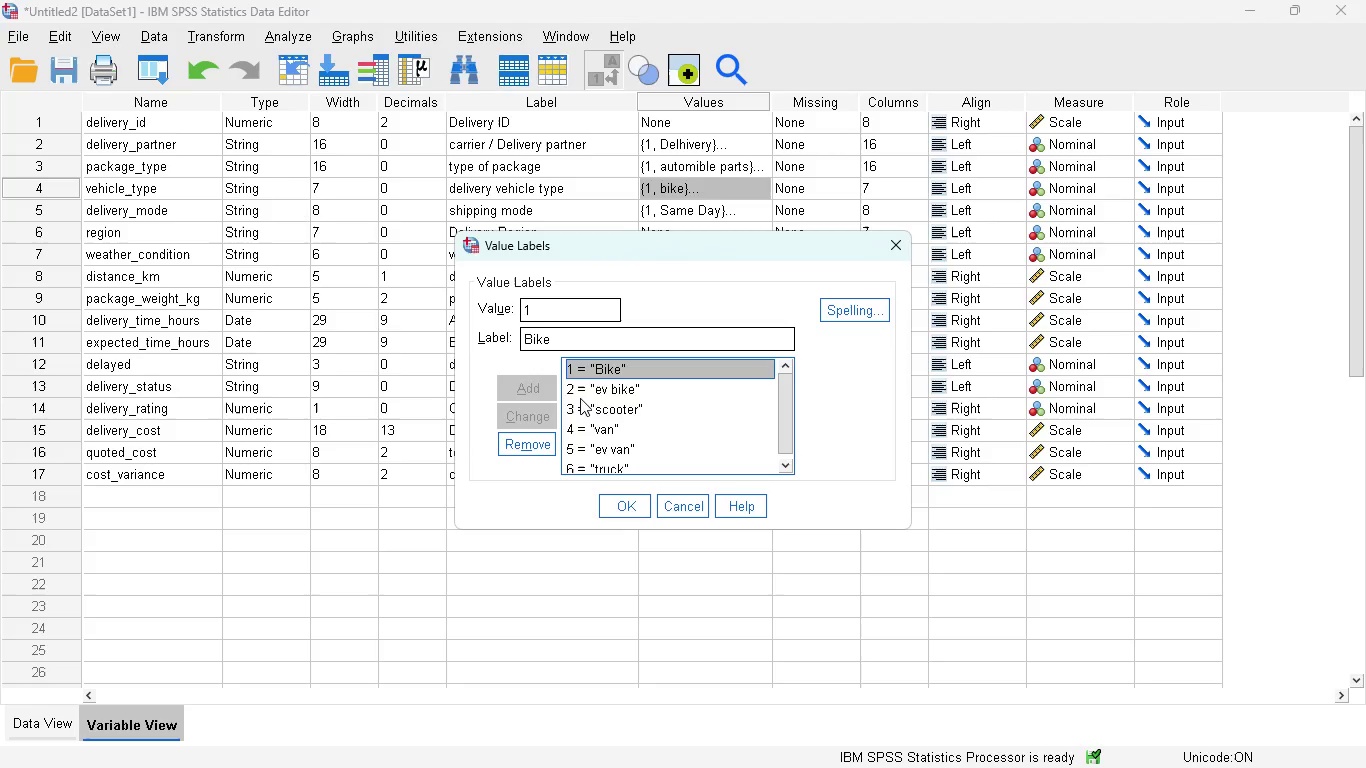 
left_click([608, 390])
 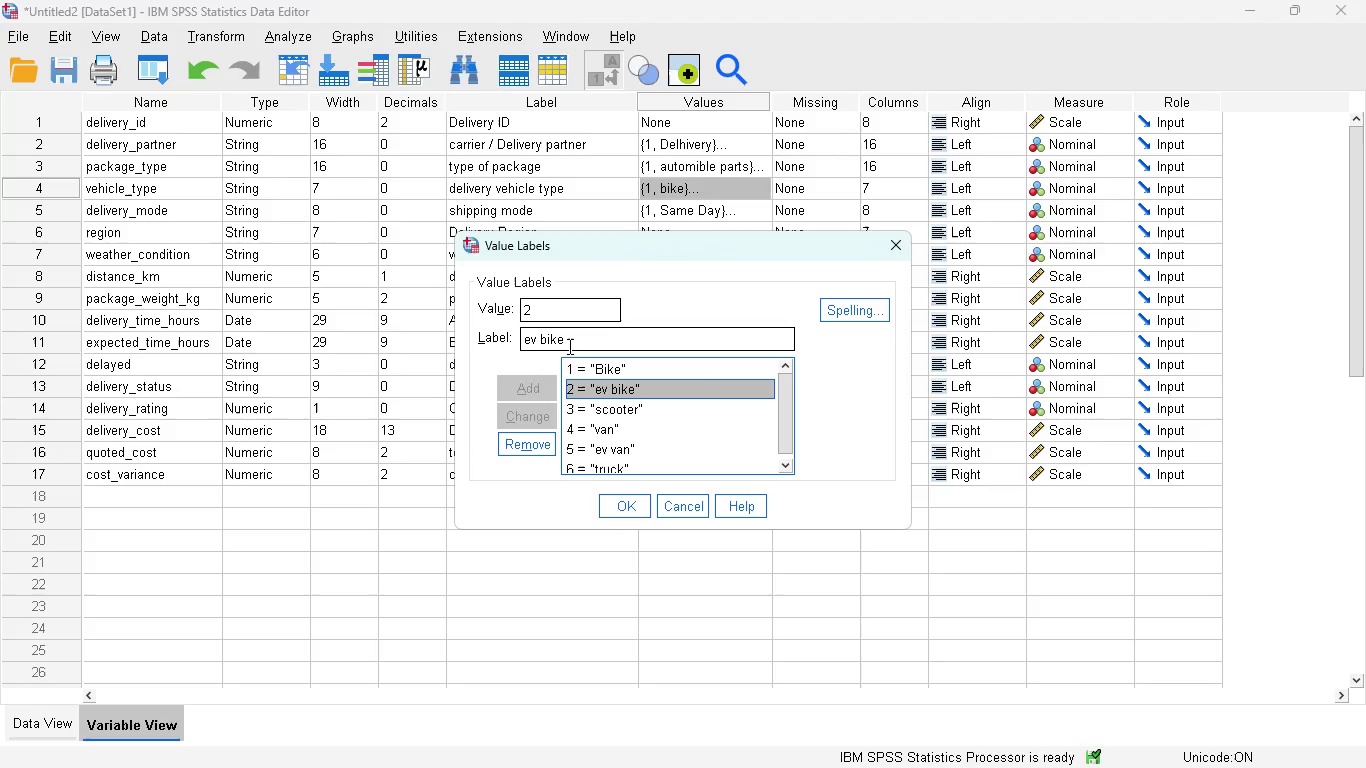 
left_click([569, 344])
 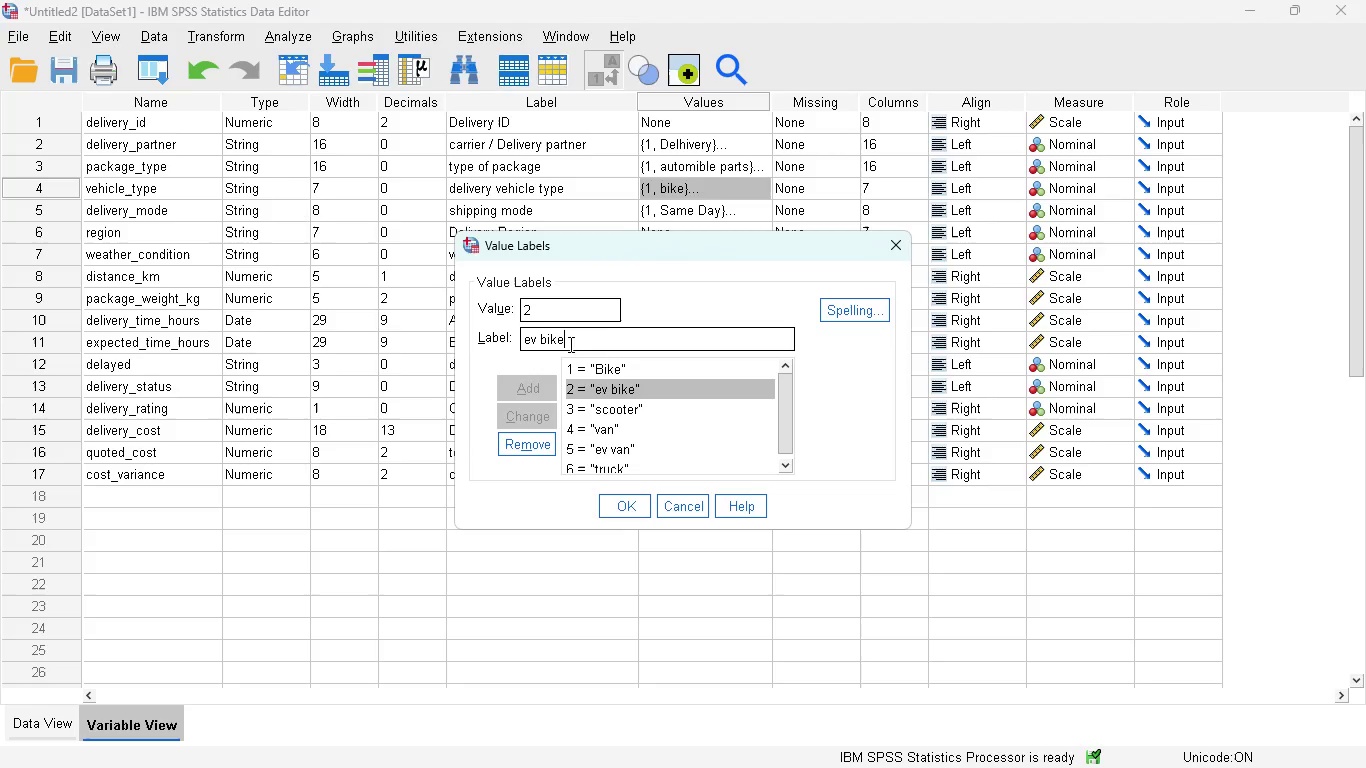 
key(Control+A)
 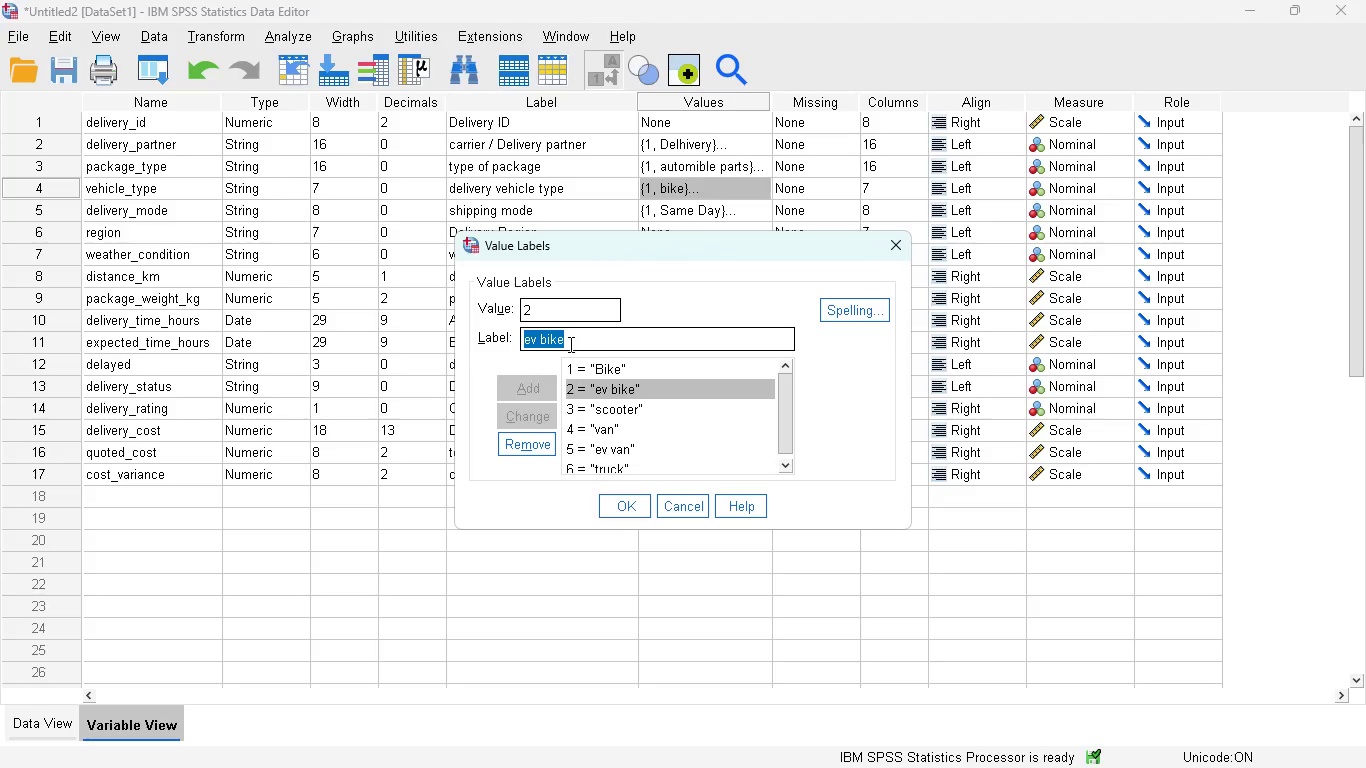 
type(Ev bi)
key(Backspace)
key(Backspace)
type(Bike)
 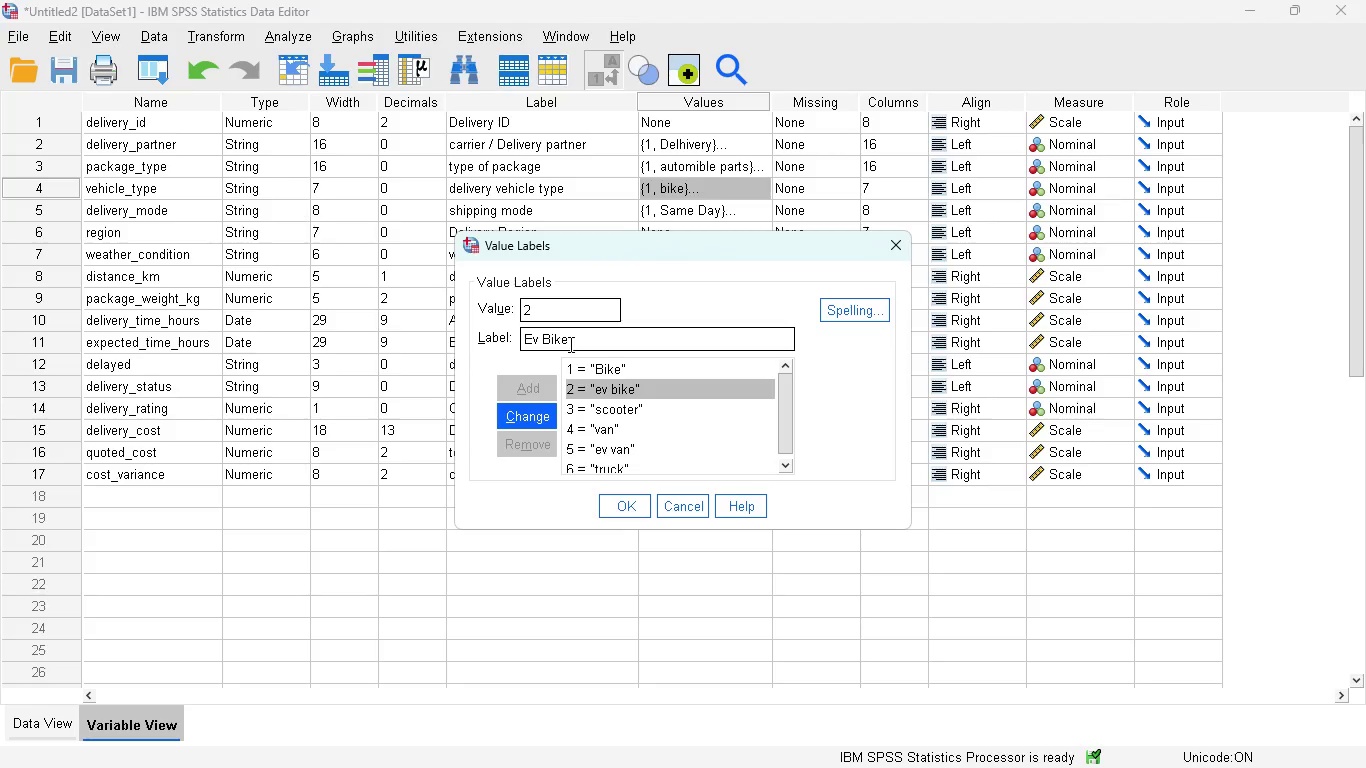 
left_click([545, 412])
 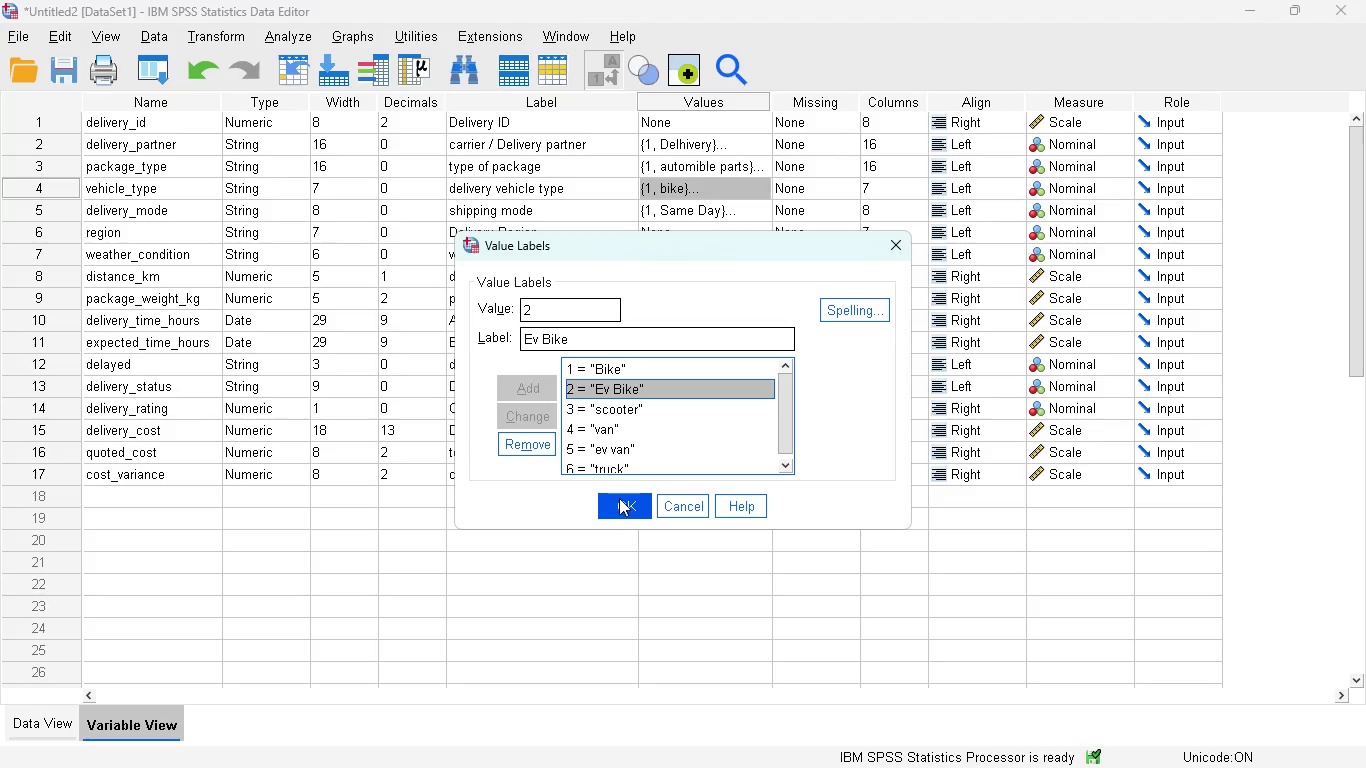 
left_click([619, 498])
 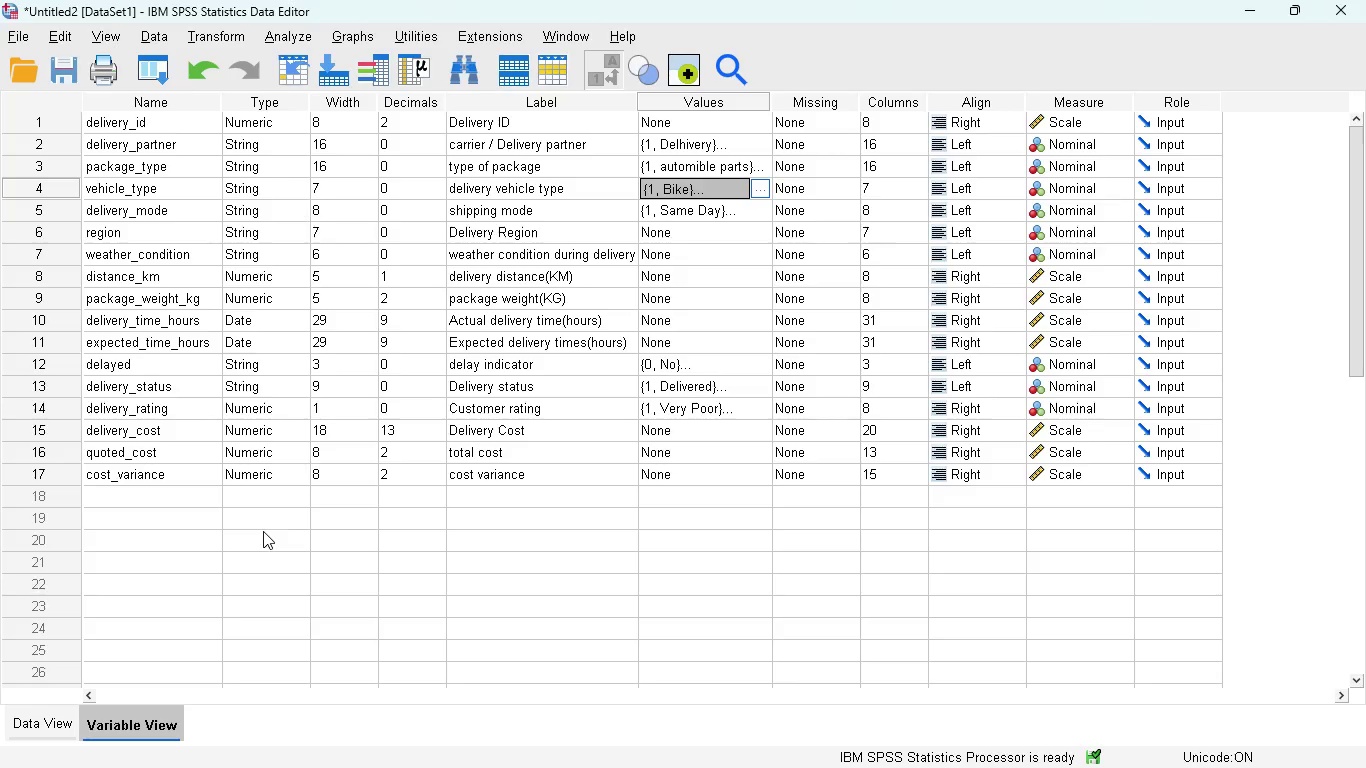 
left_click([66, 713])
 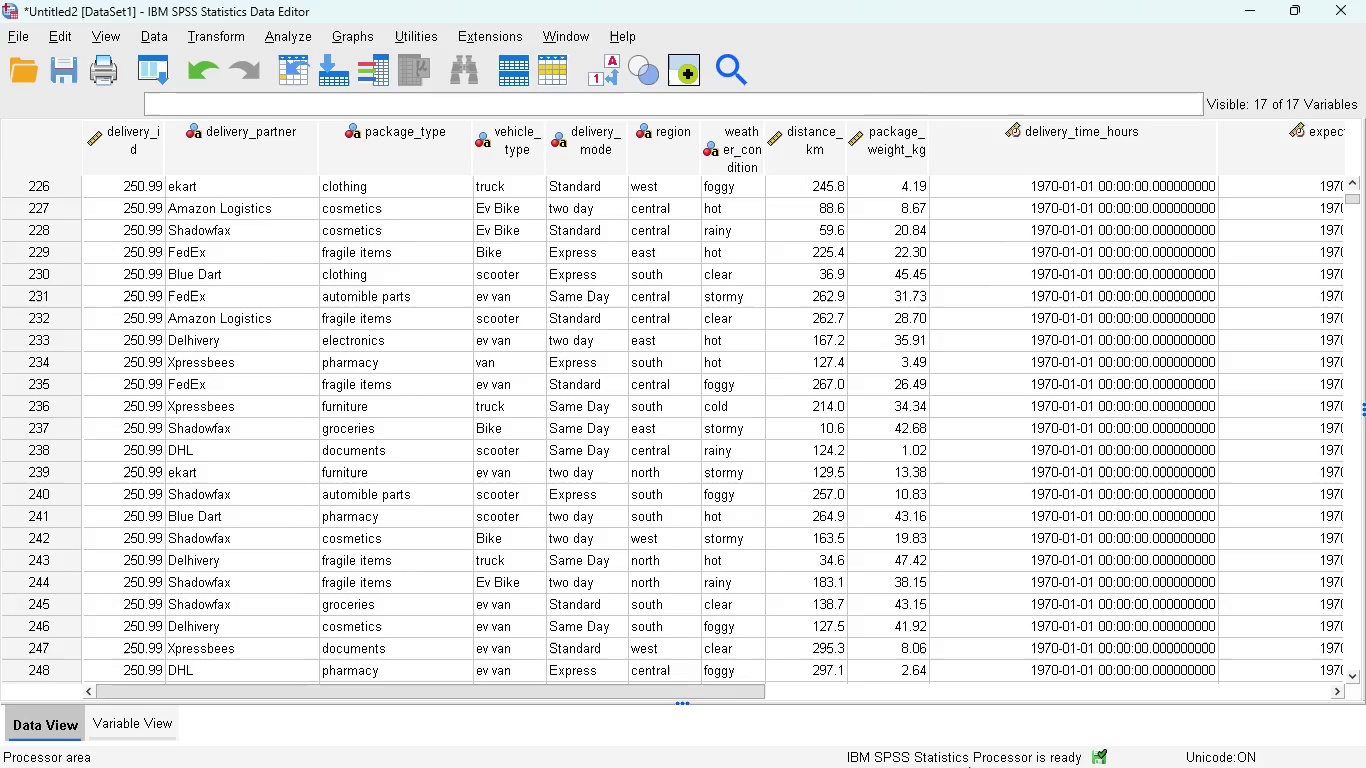 
left_click([926, 741])